 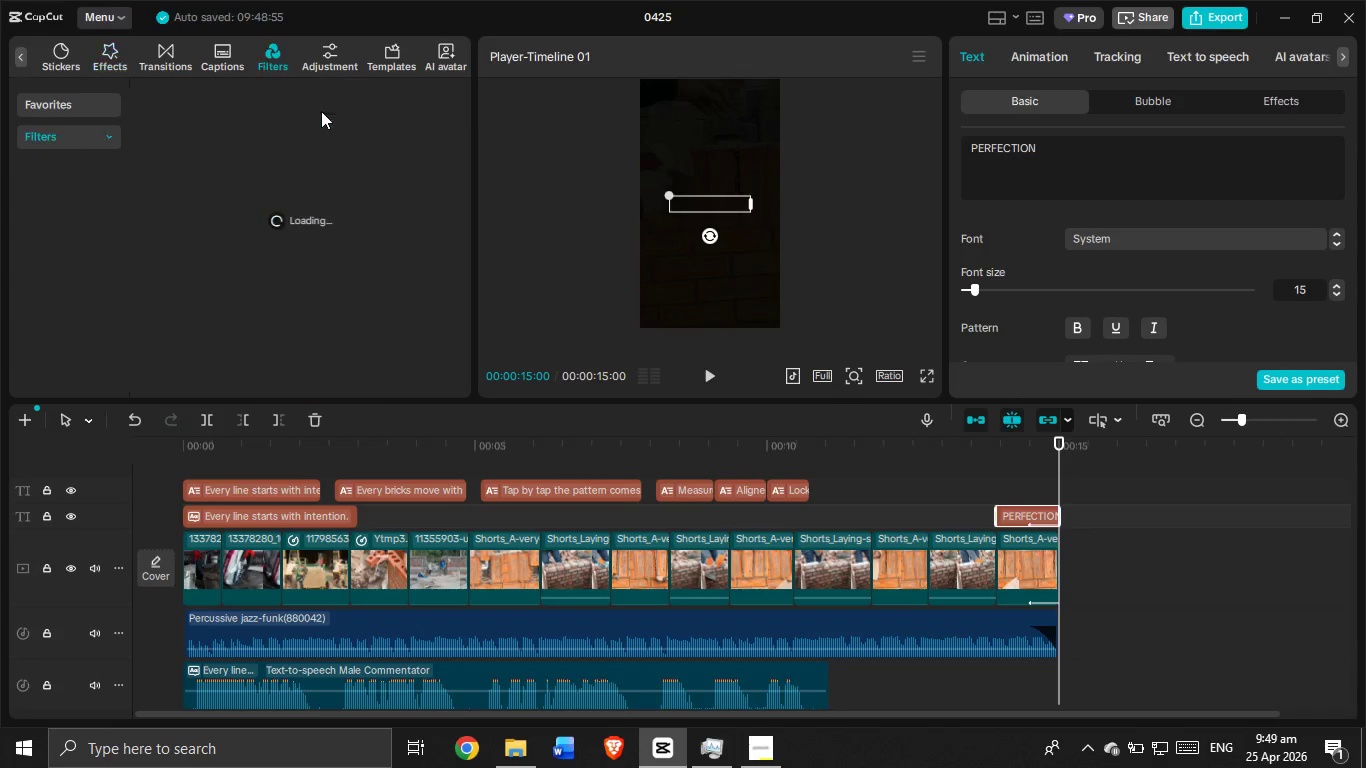 
left_click([317, 99])
 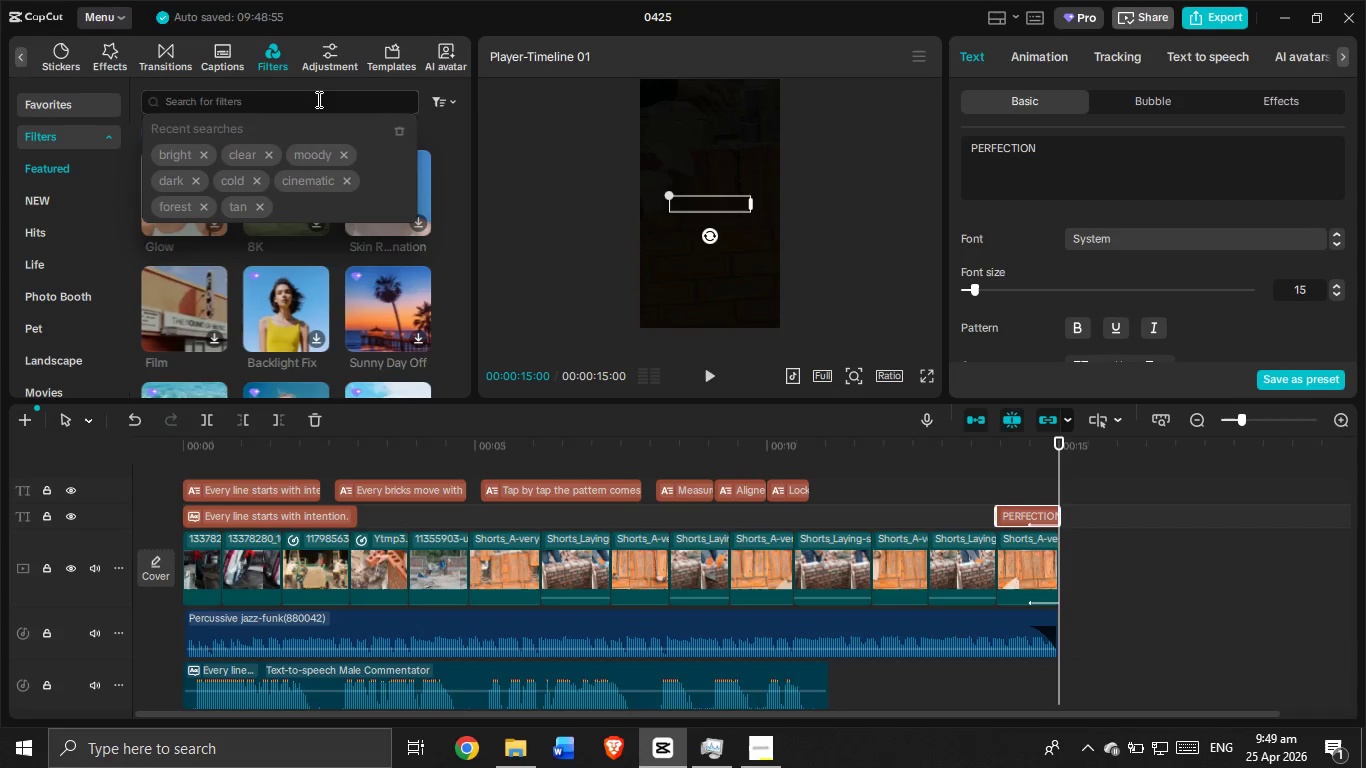 
type(vertical )
 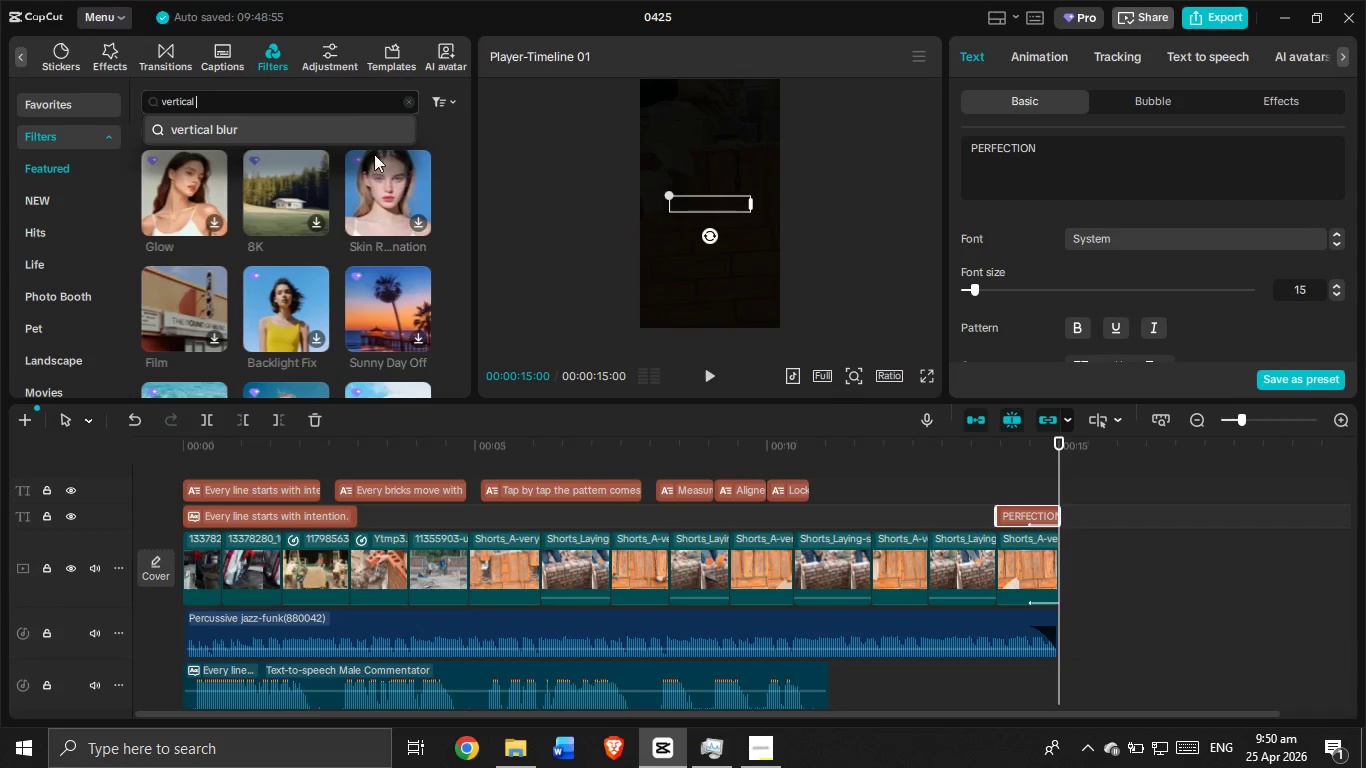 
left_click([346, 125])
 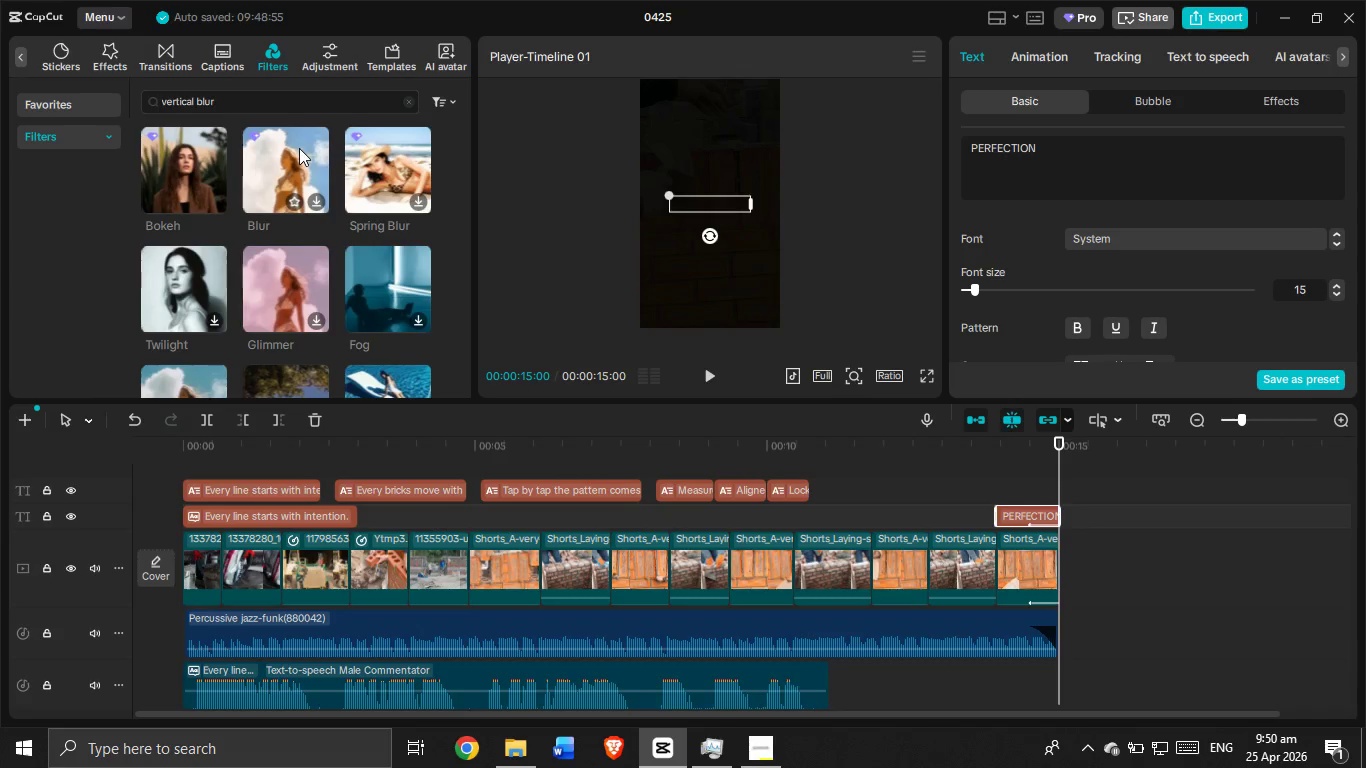 
left_click([299, 151])
 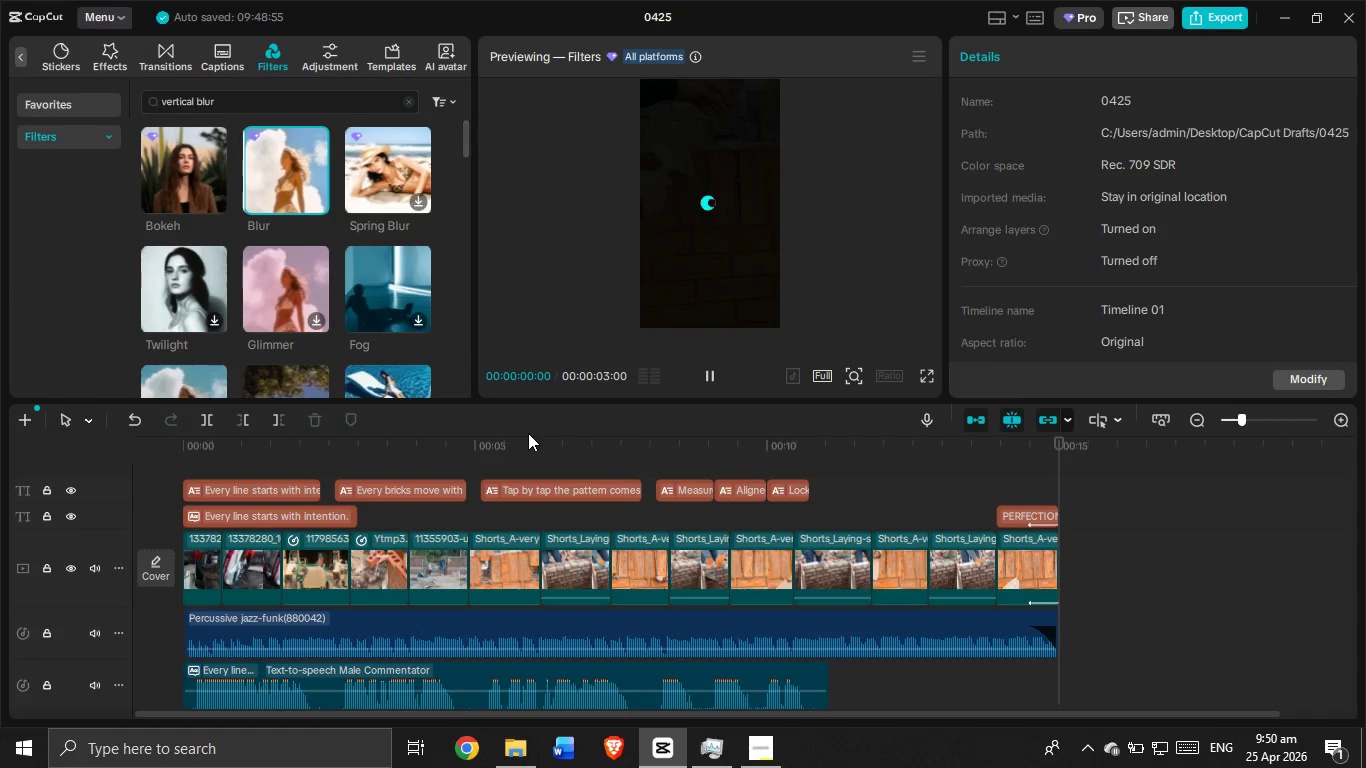 
left_click([559, 459])
 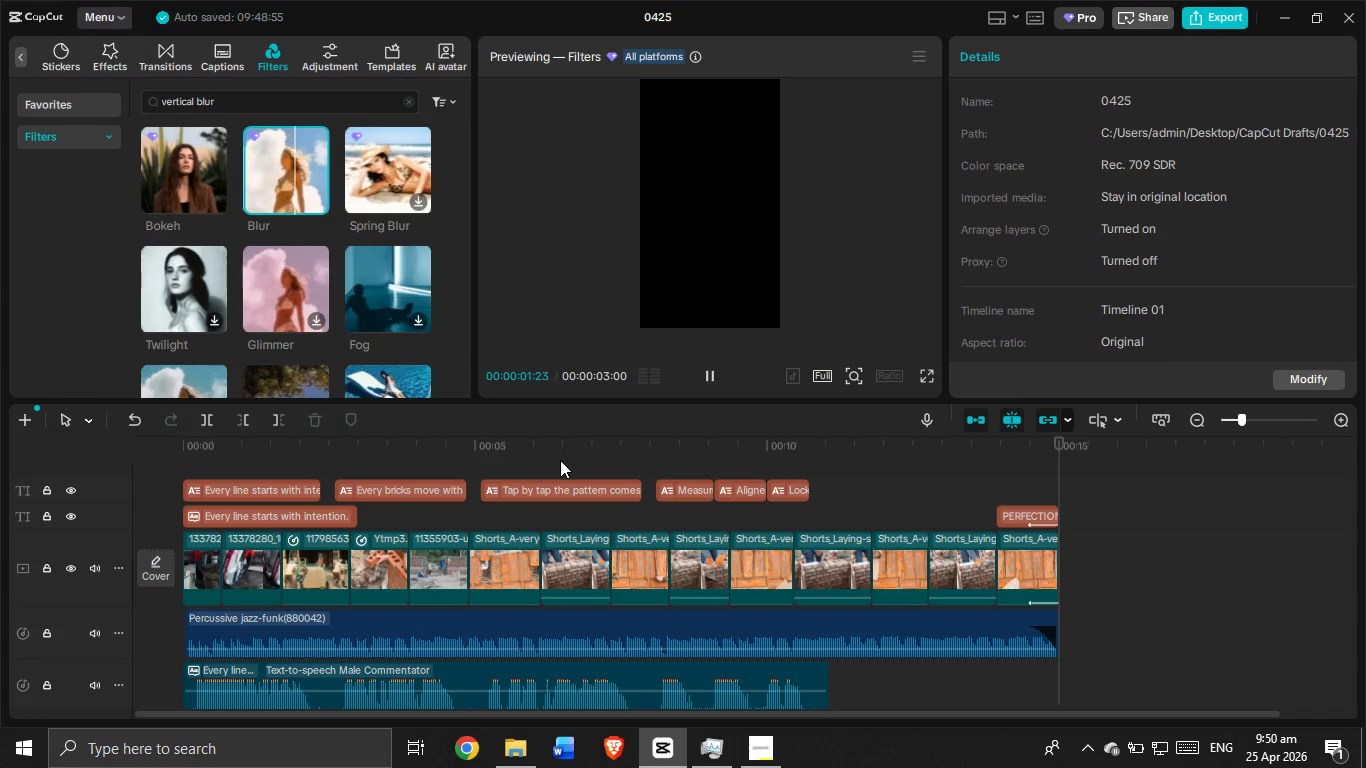 
left_click([563, 461])
 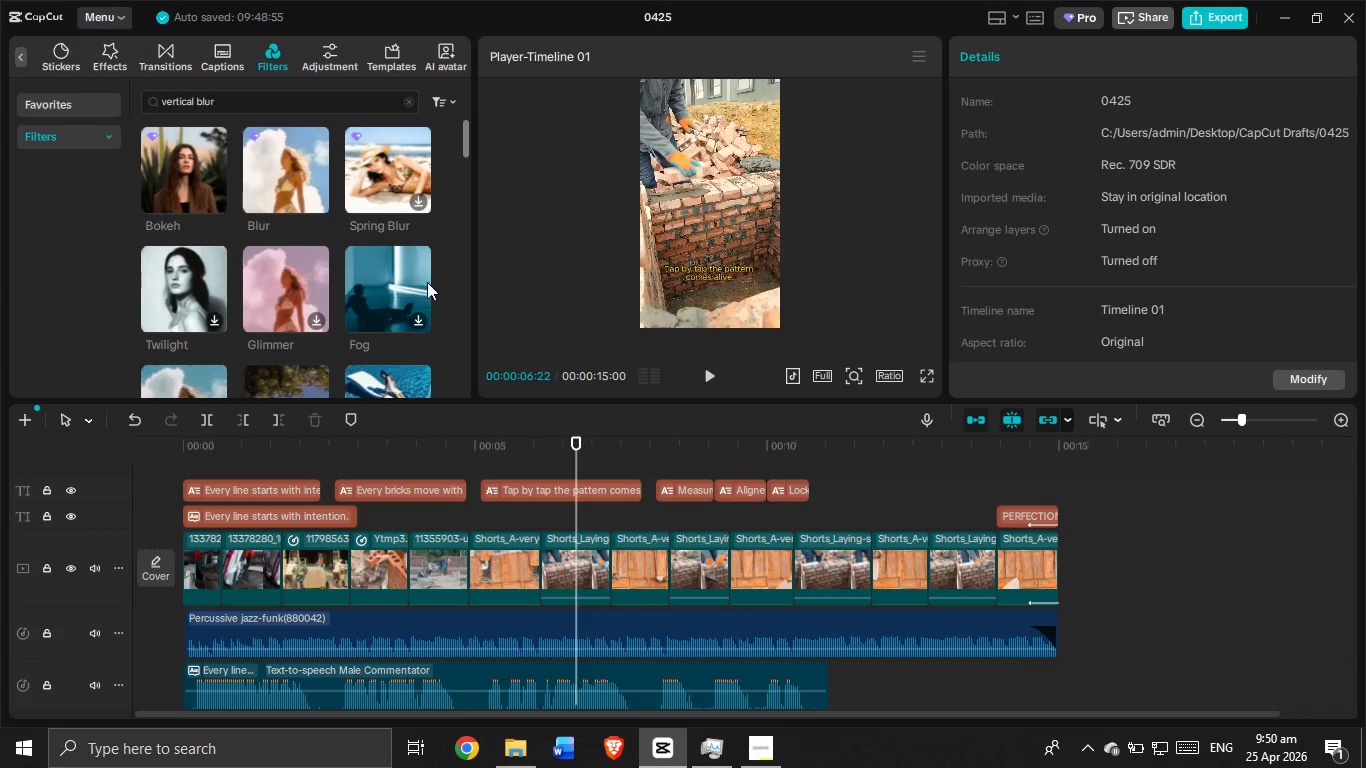 
left_click([293, 178])
 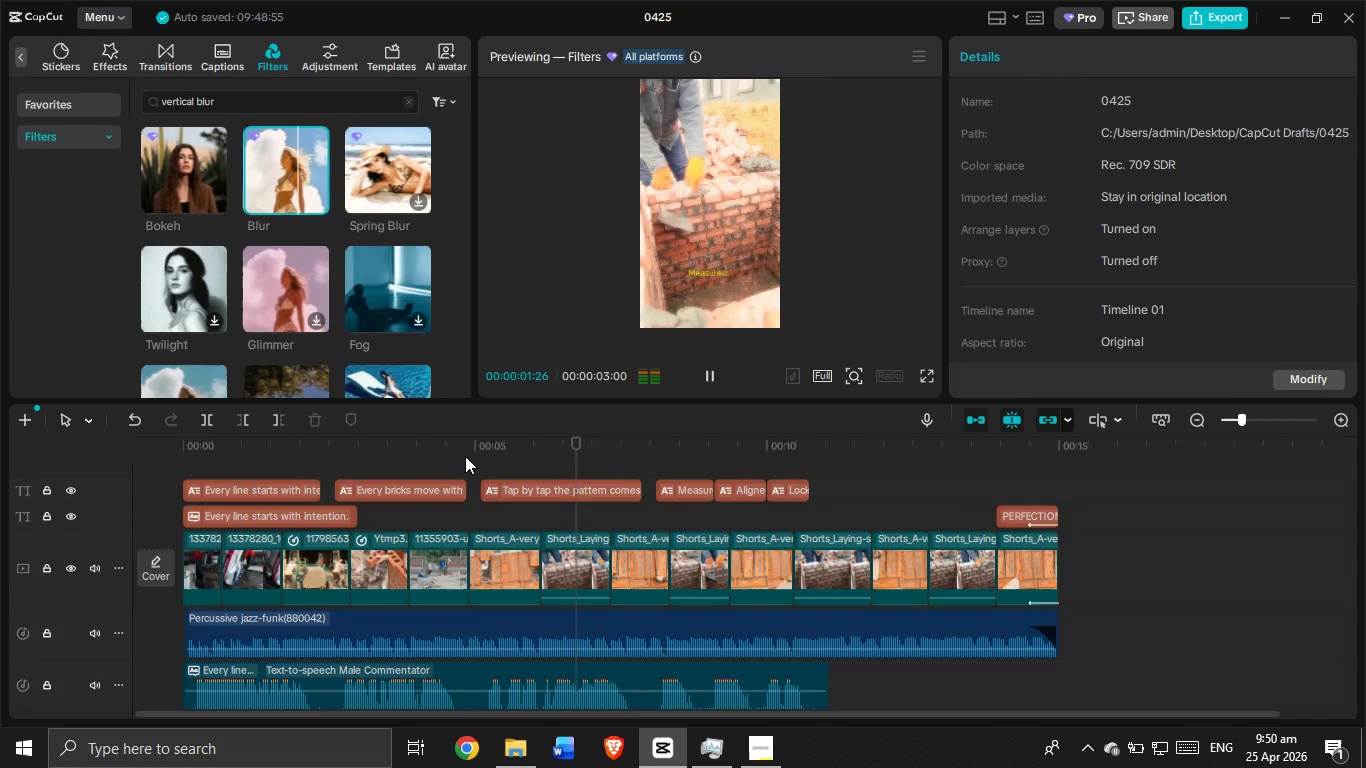 
left_click([756, 747])